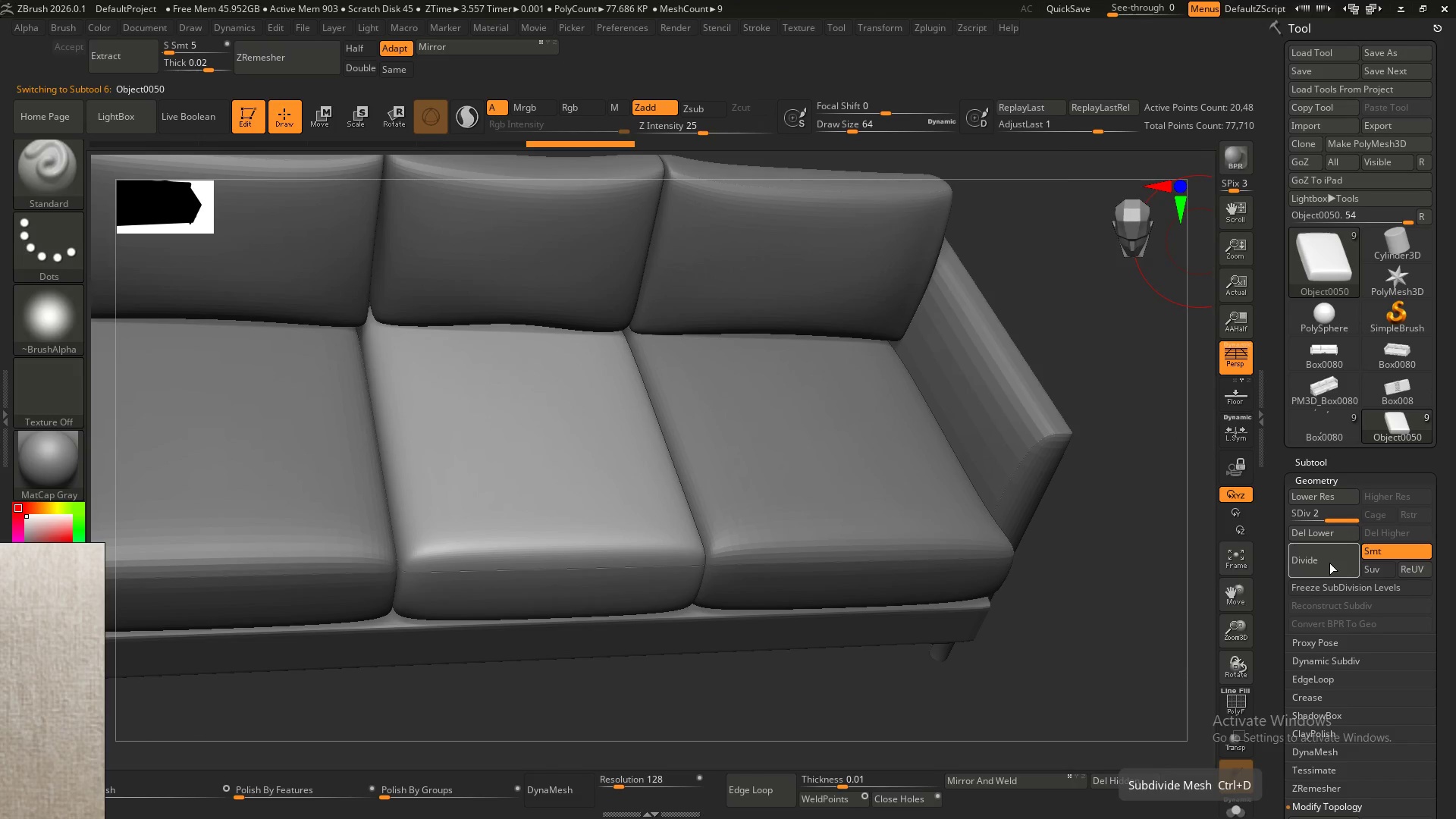 
left_click([1329, 563])
 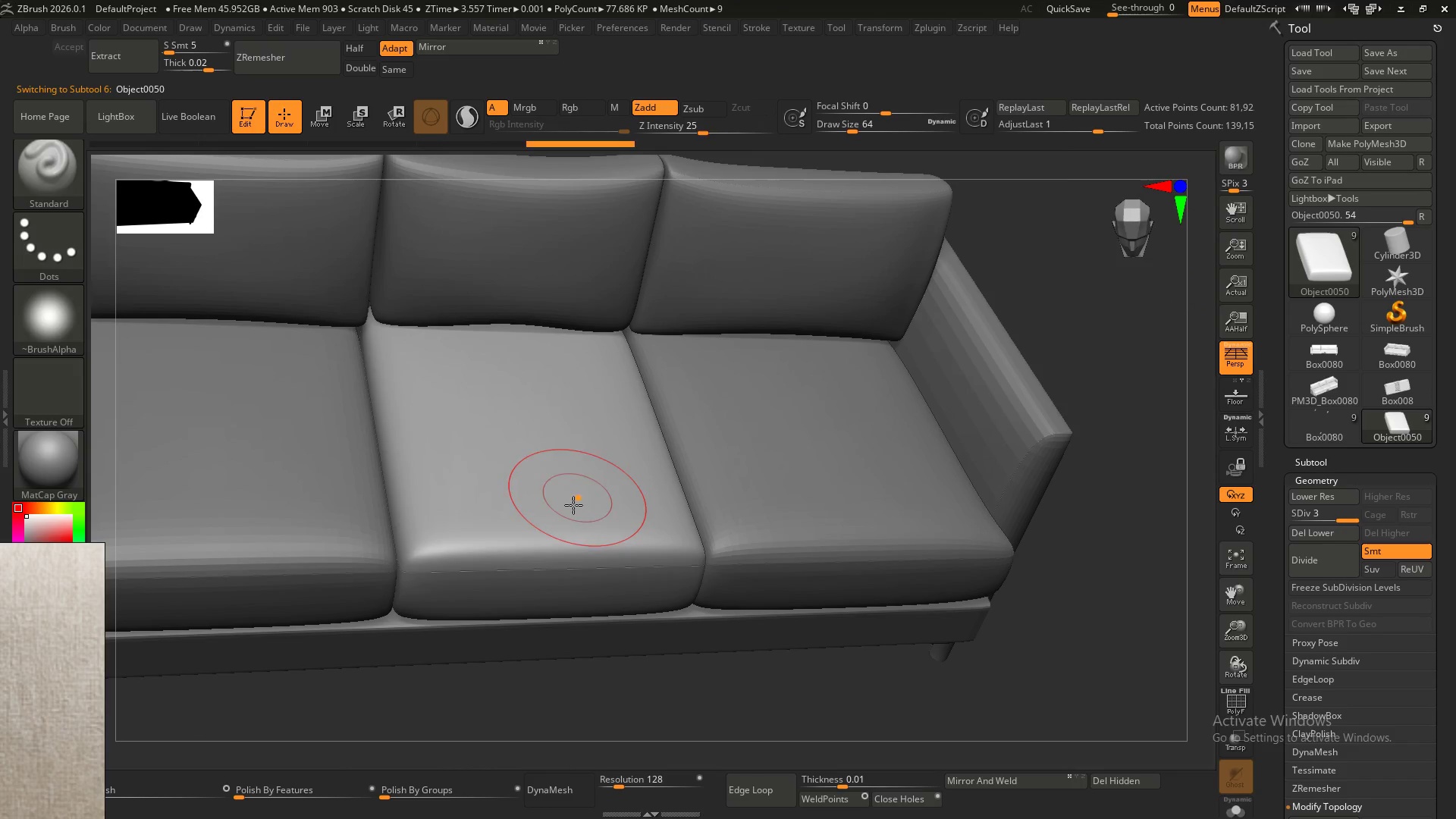 
hold_key(key=ControlLeft, duration=0.48)
 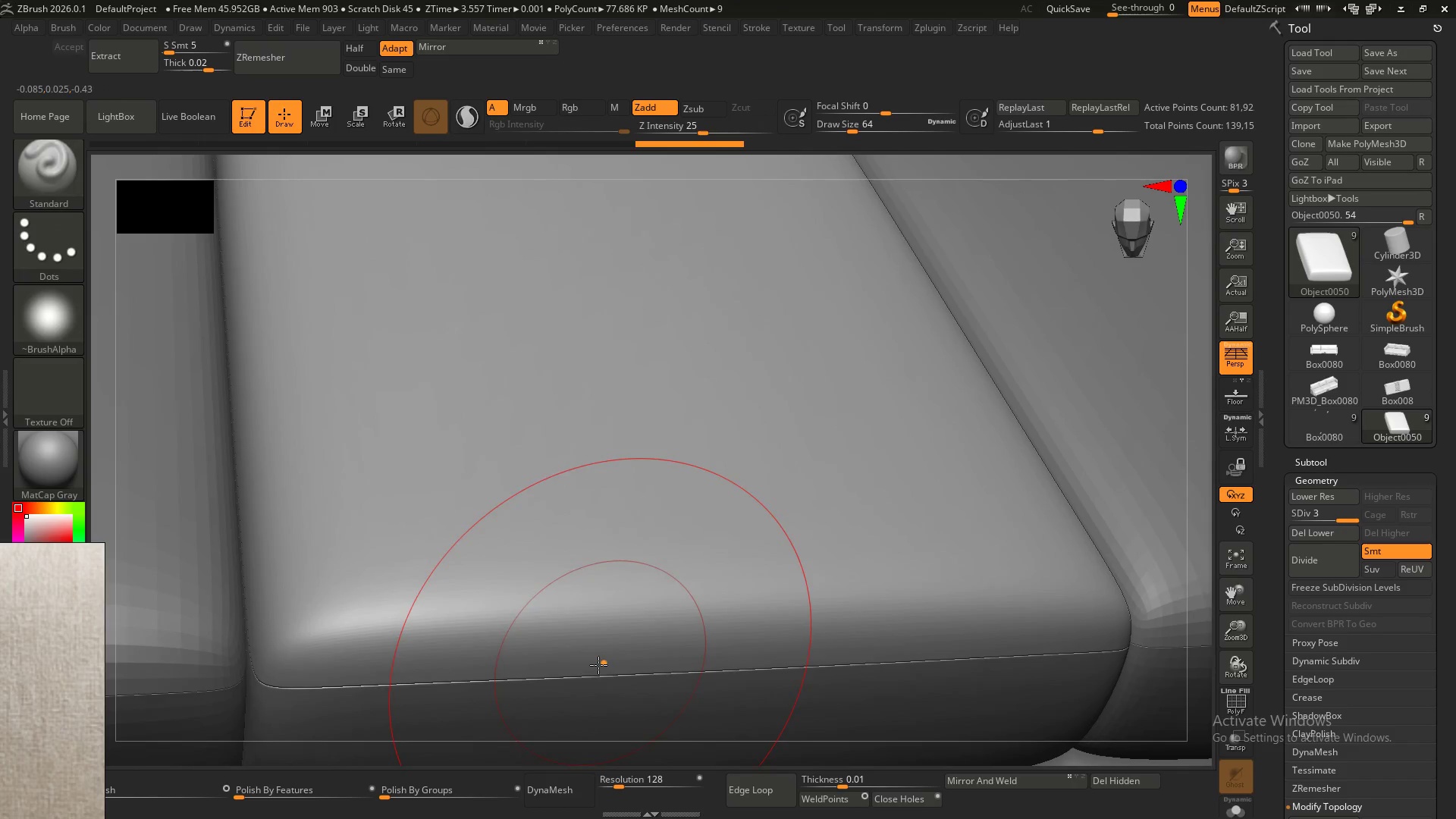 
hold_key(key=AltLeft, duration=0.38)
 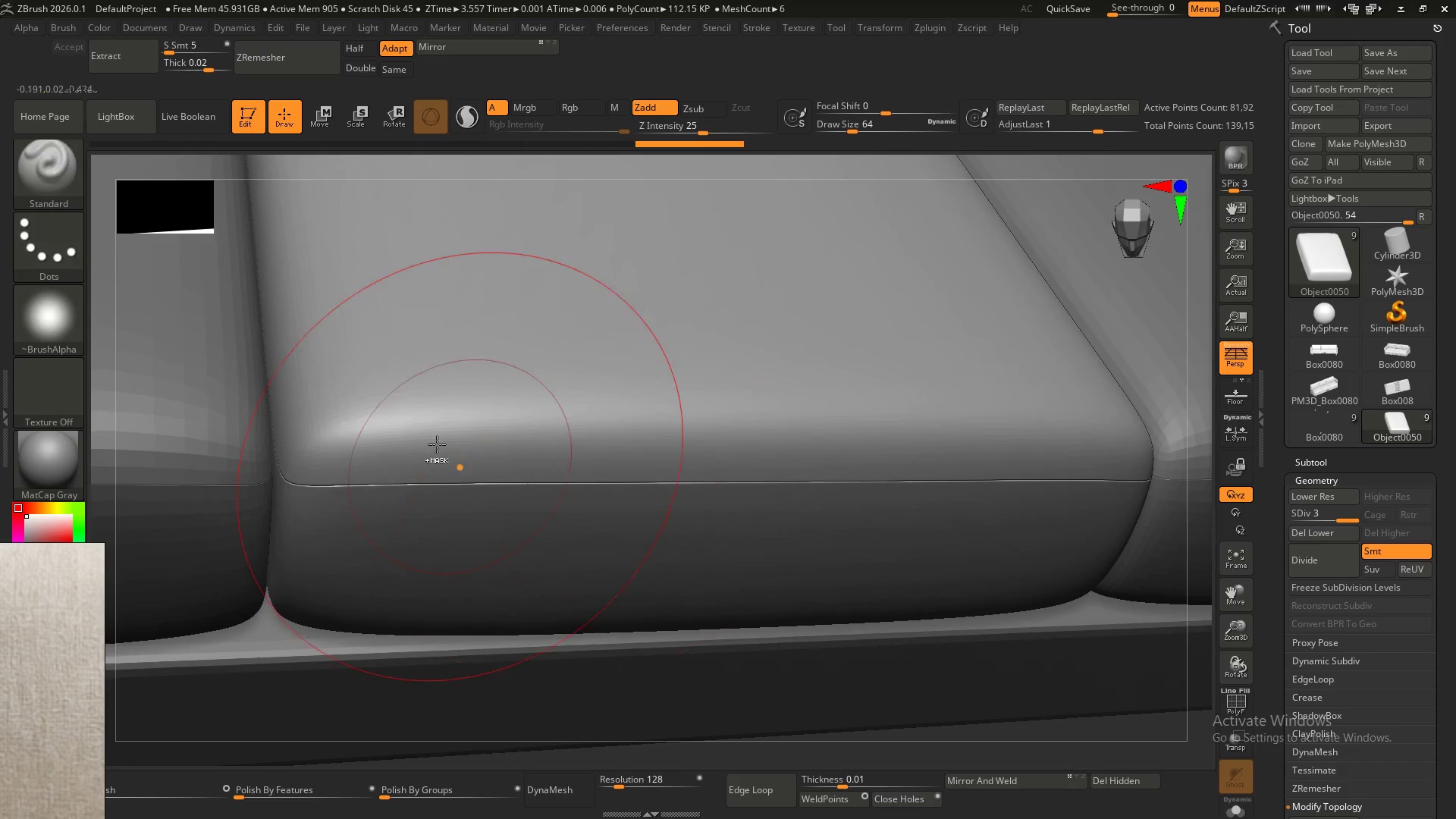 
hold_key(key=ControlLeft, duration=1.25)
 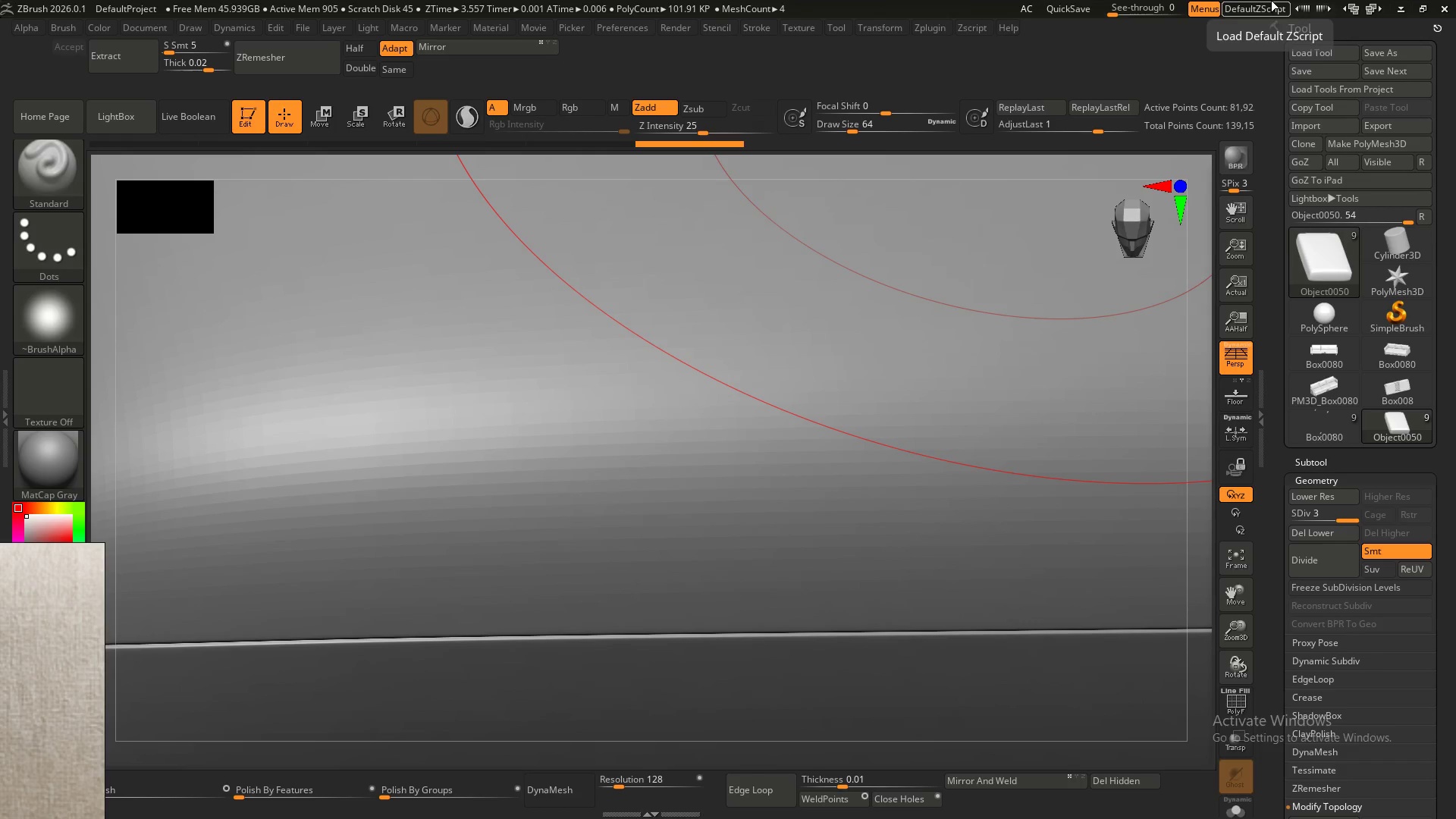 
wait(22.41)
 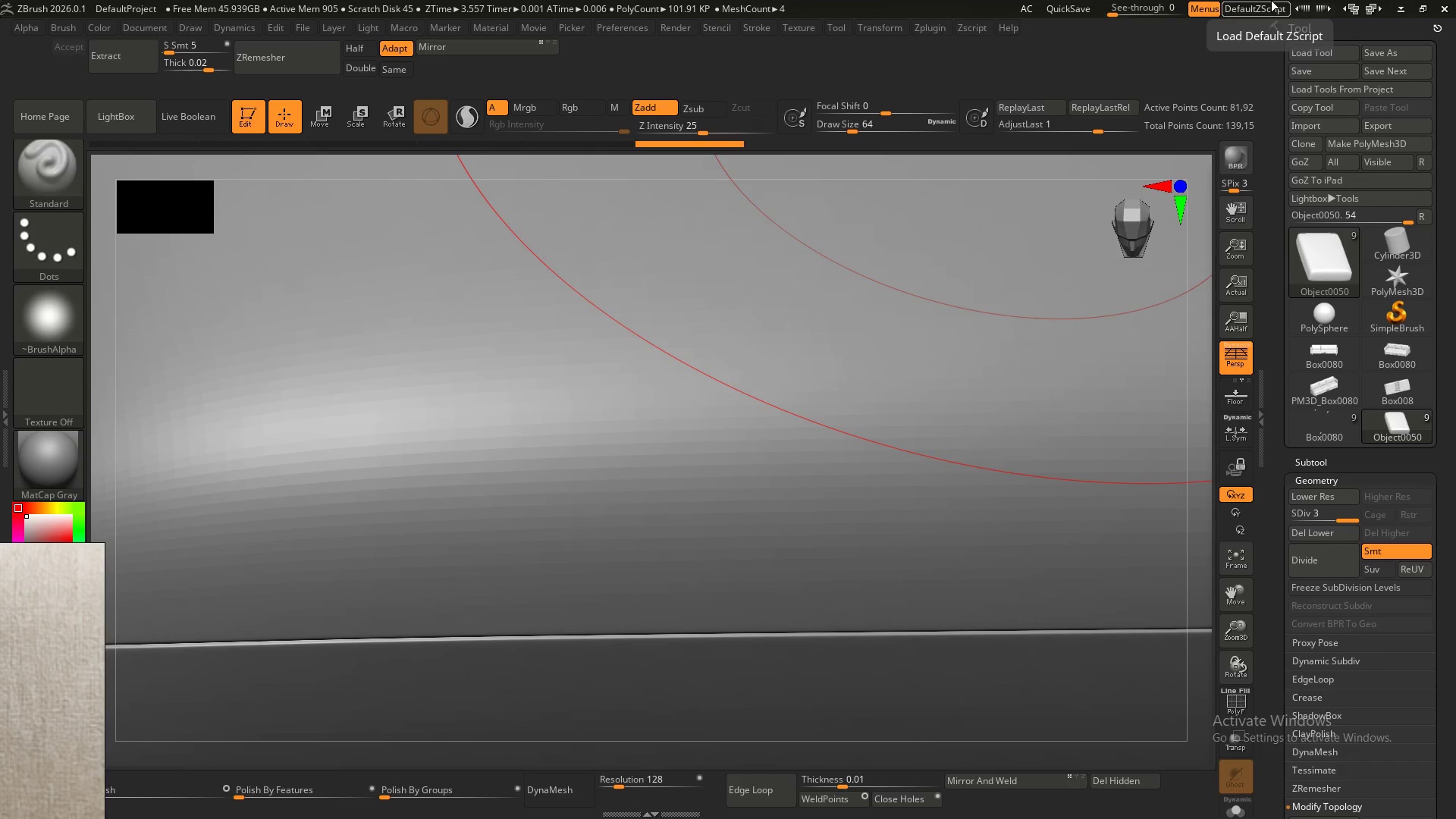 
left_click([1403, 8])
 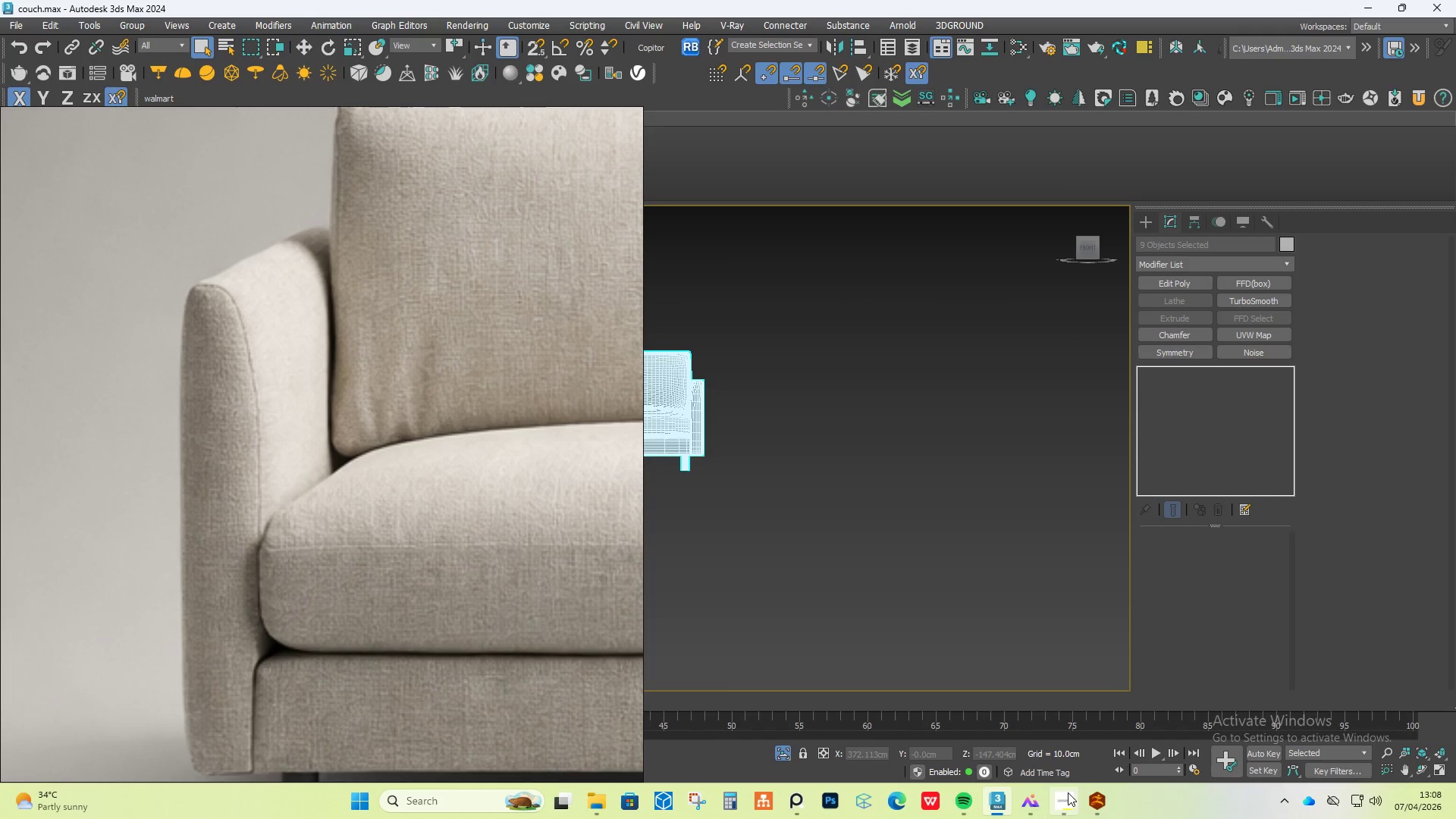 
left_click([1071, 795])